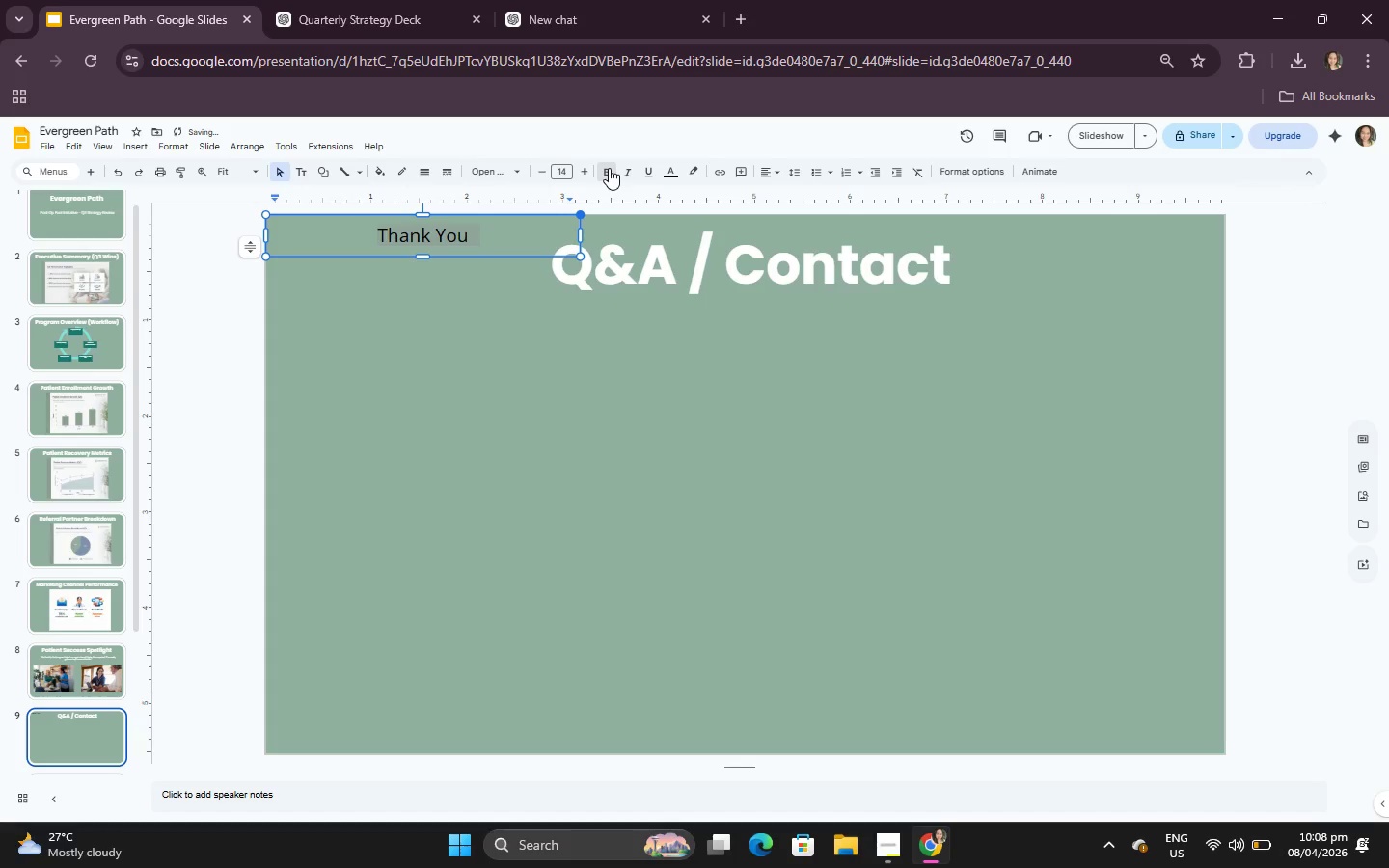 
double_click([672, 164])
 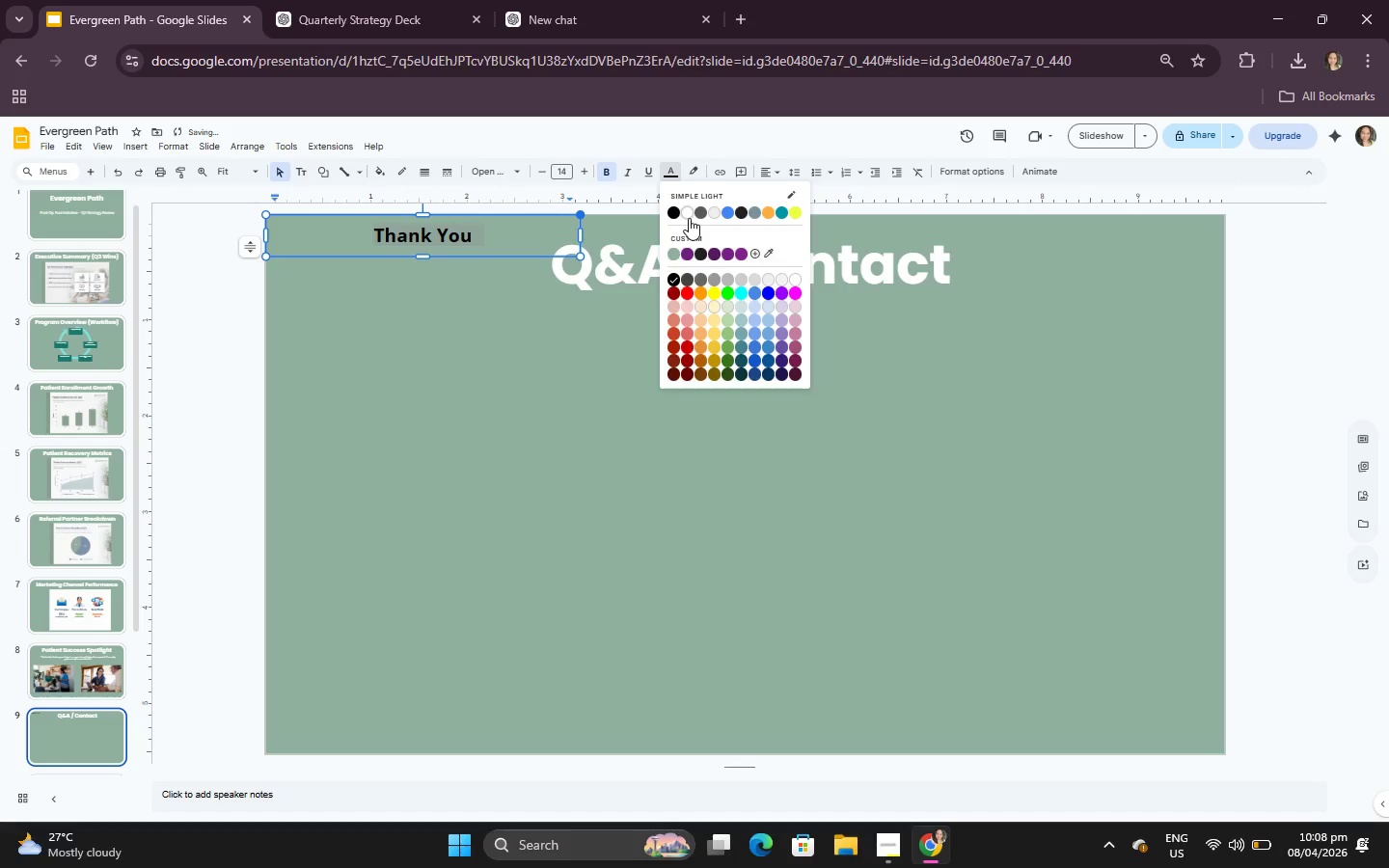 
left_click([688, 216])
 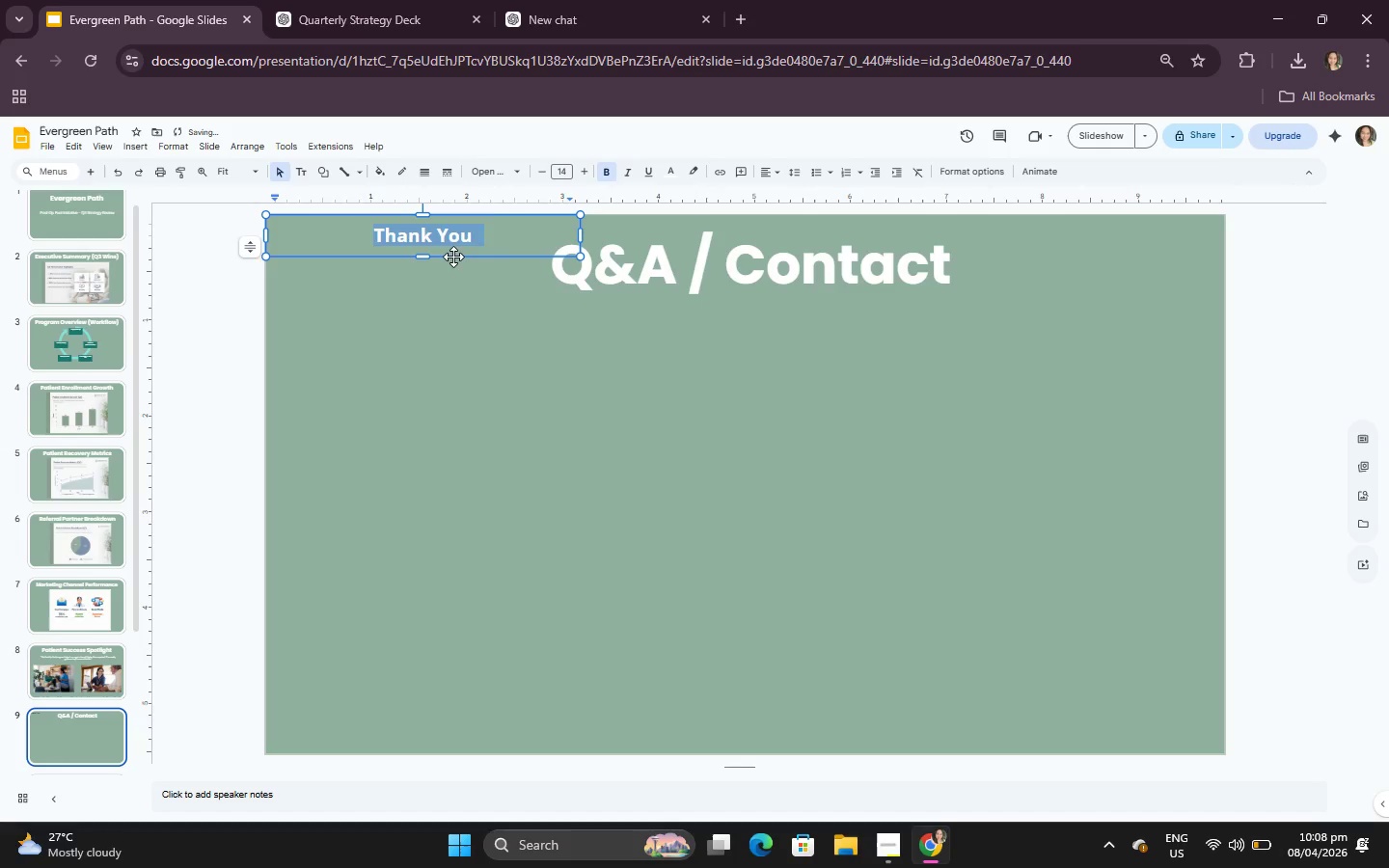 
left_click_drag(start_coordinate=[458, 257], to_coordinate=[620, 459])
 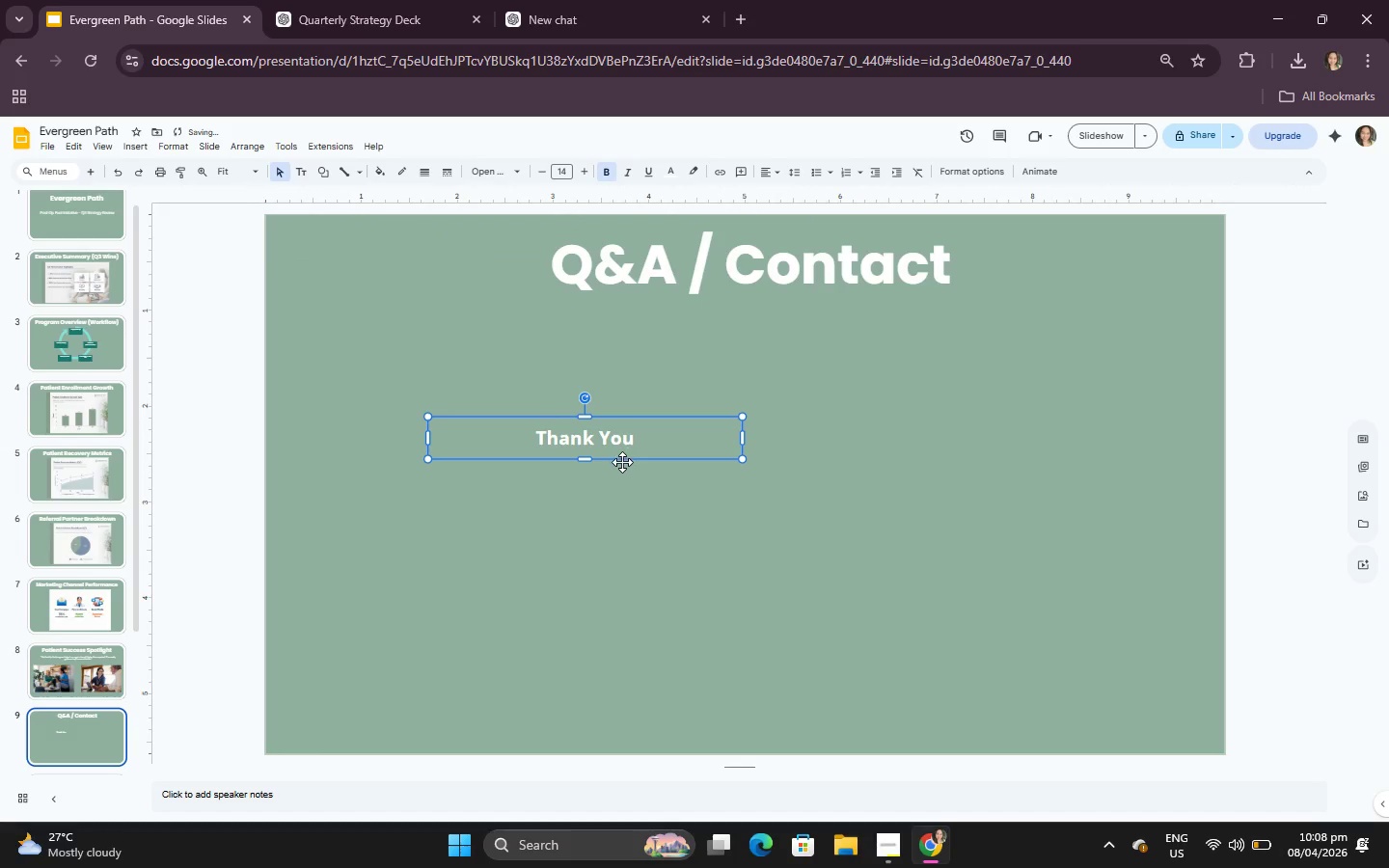 
left_click_drag(start_coordinate=[620, 459], to_coordinate=[813, 592])
 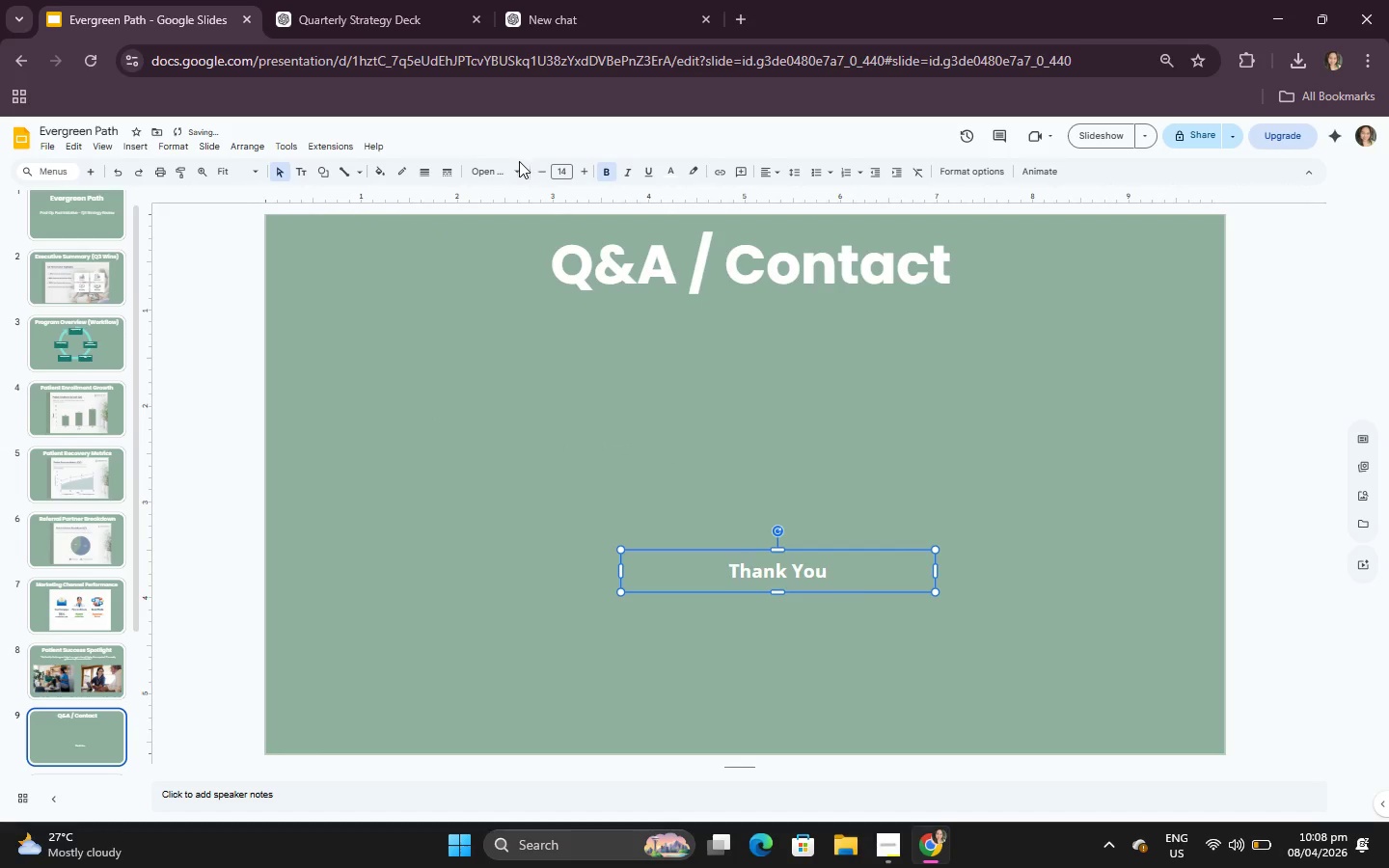 
left_click([527, 200])
 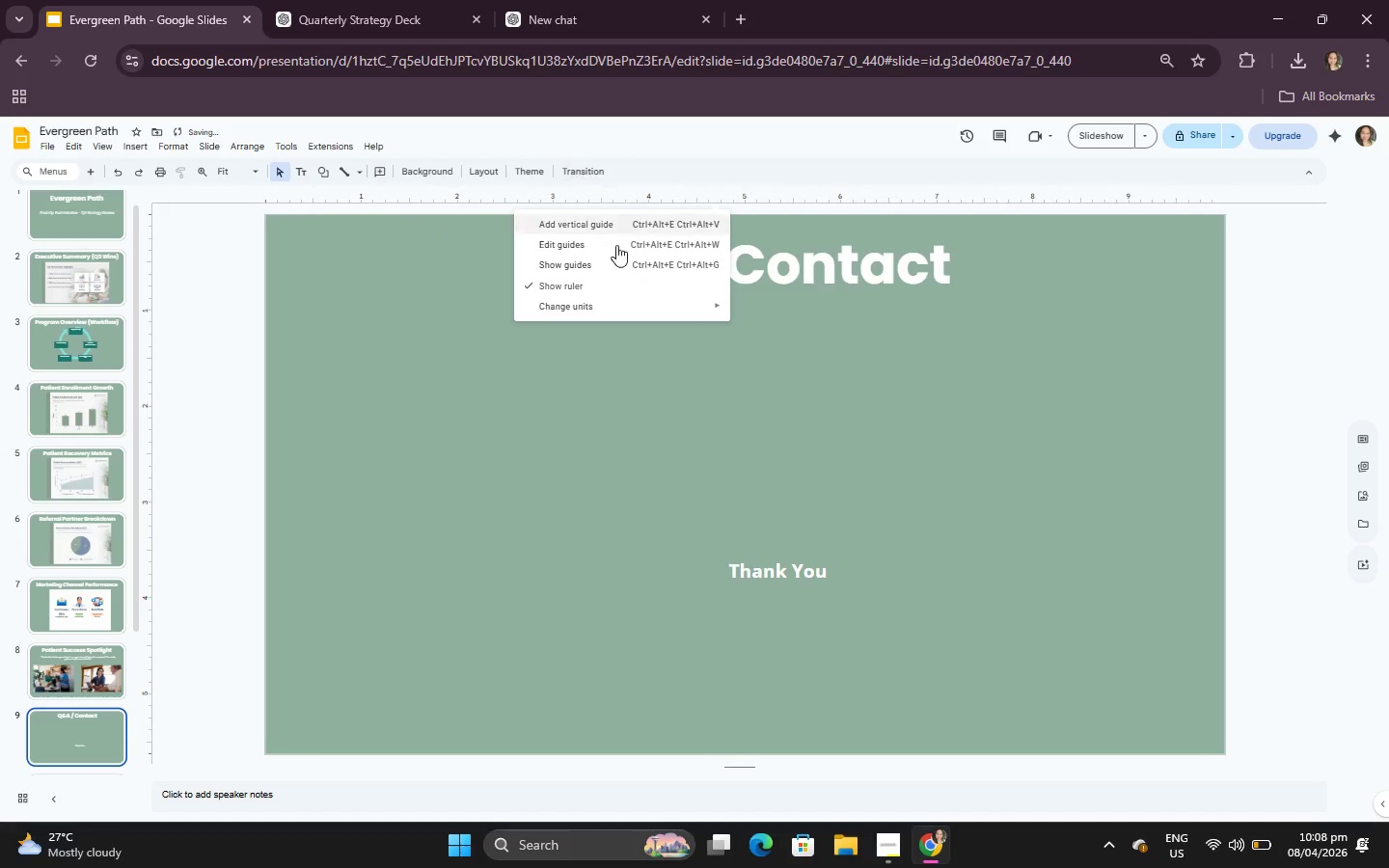 
left_click([560, 536])
 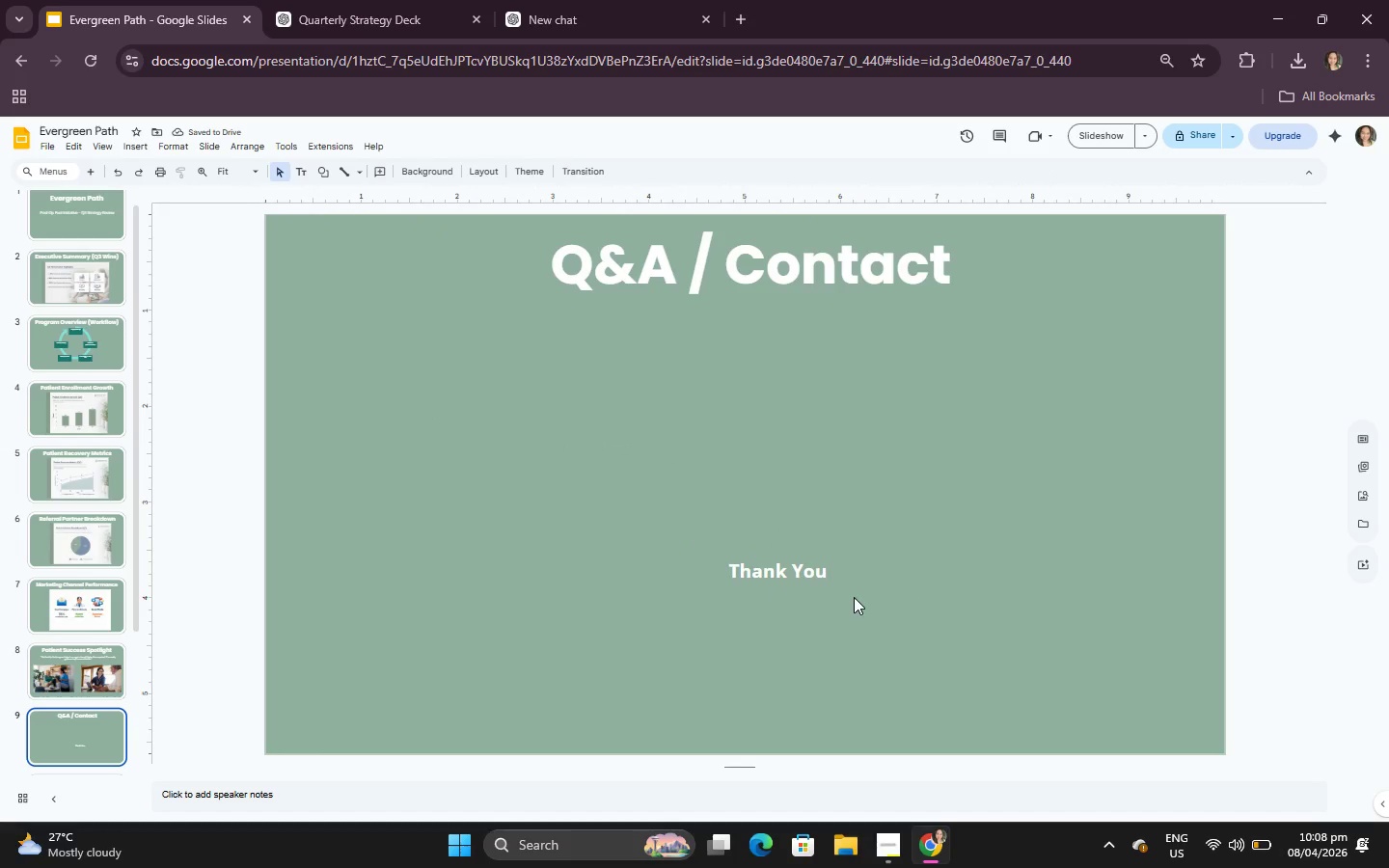 
double_click([784, 561])
 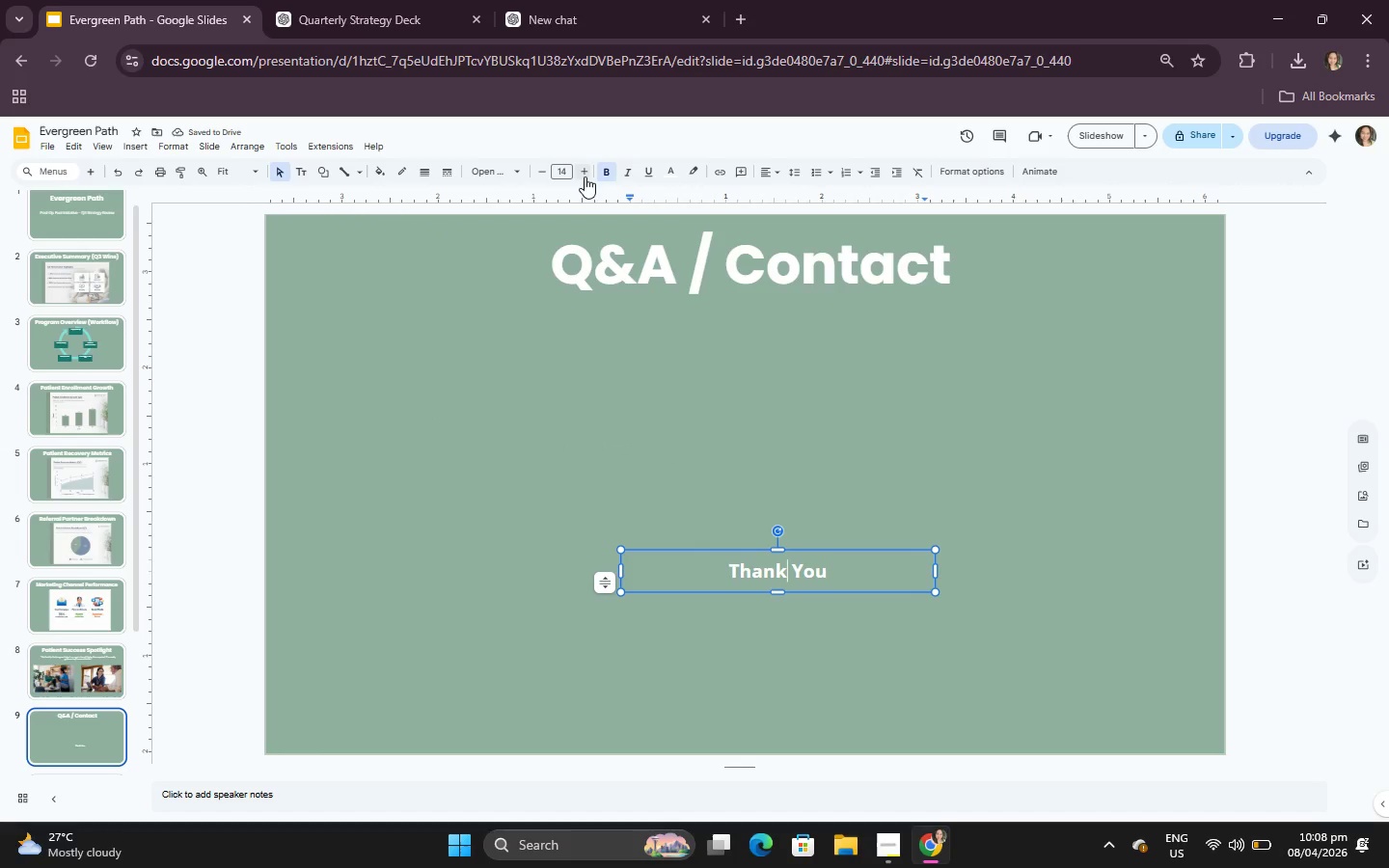 
double_click([577, 169])
 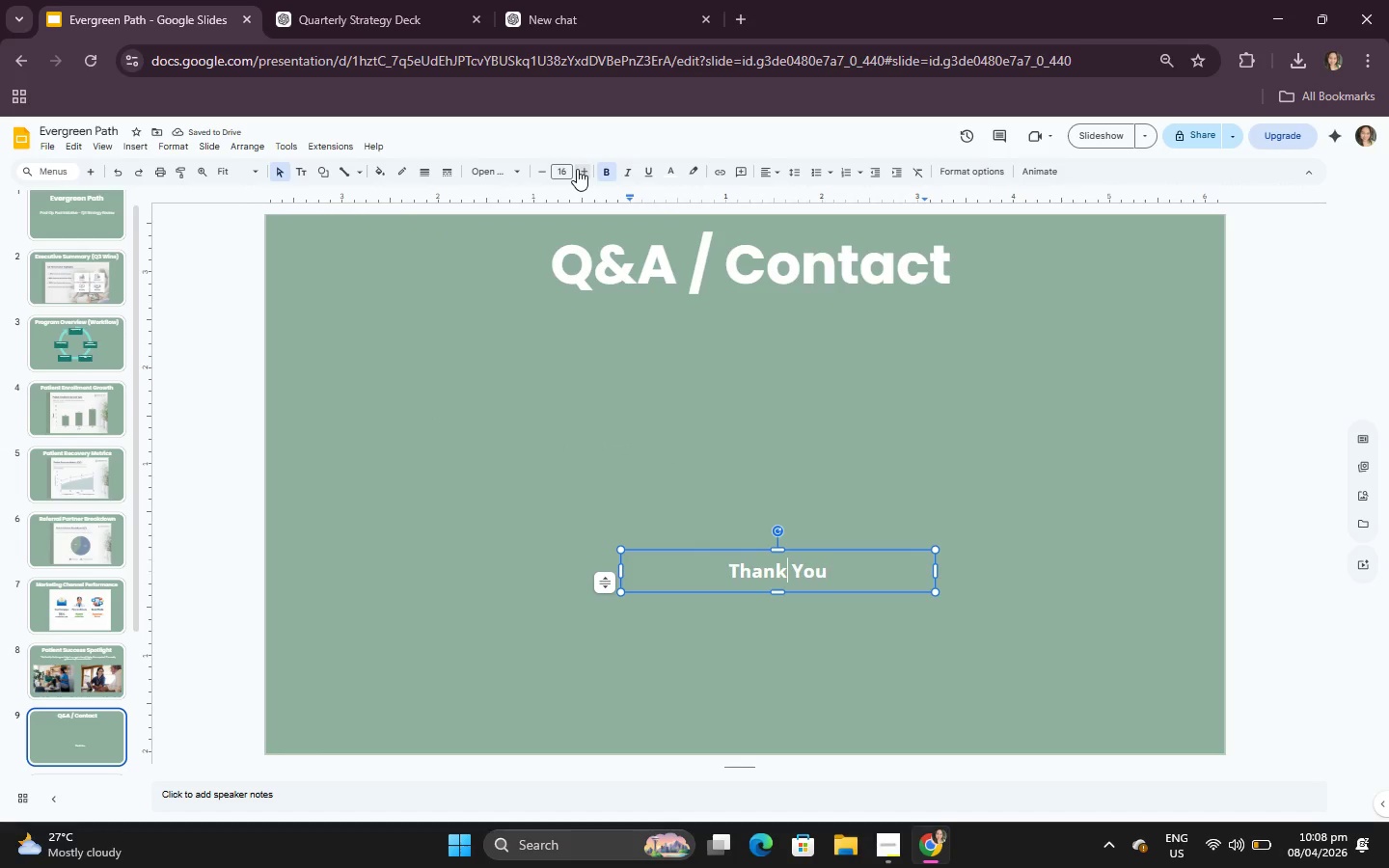 
triple_click([577, 169])